 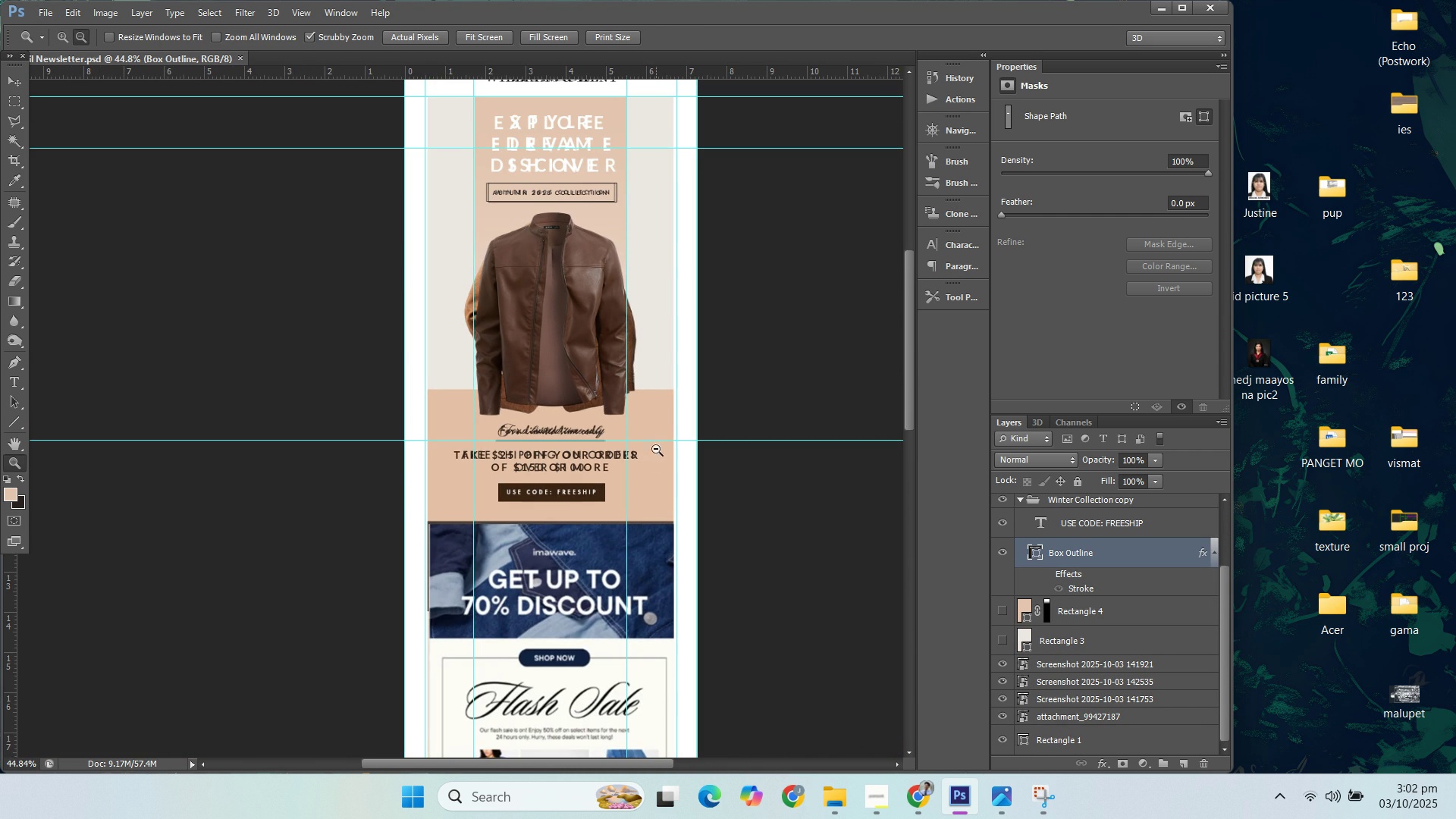 
scroll: coordinate [648, 498], scroll_direction: down, amount: 17.0
 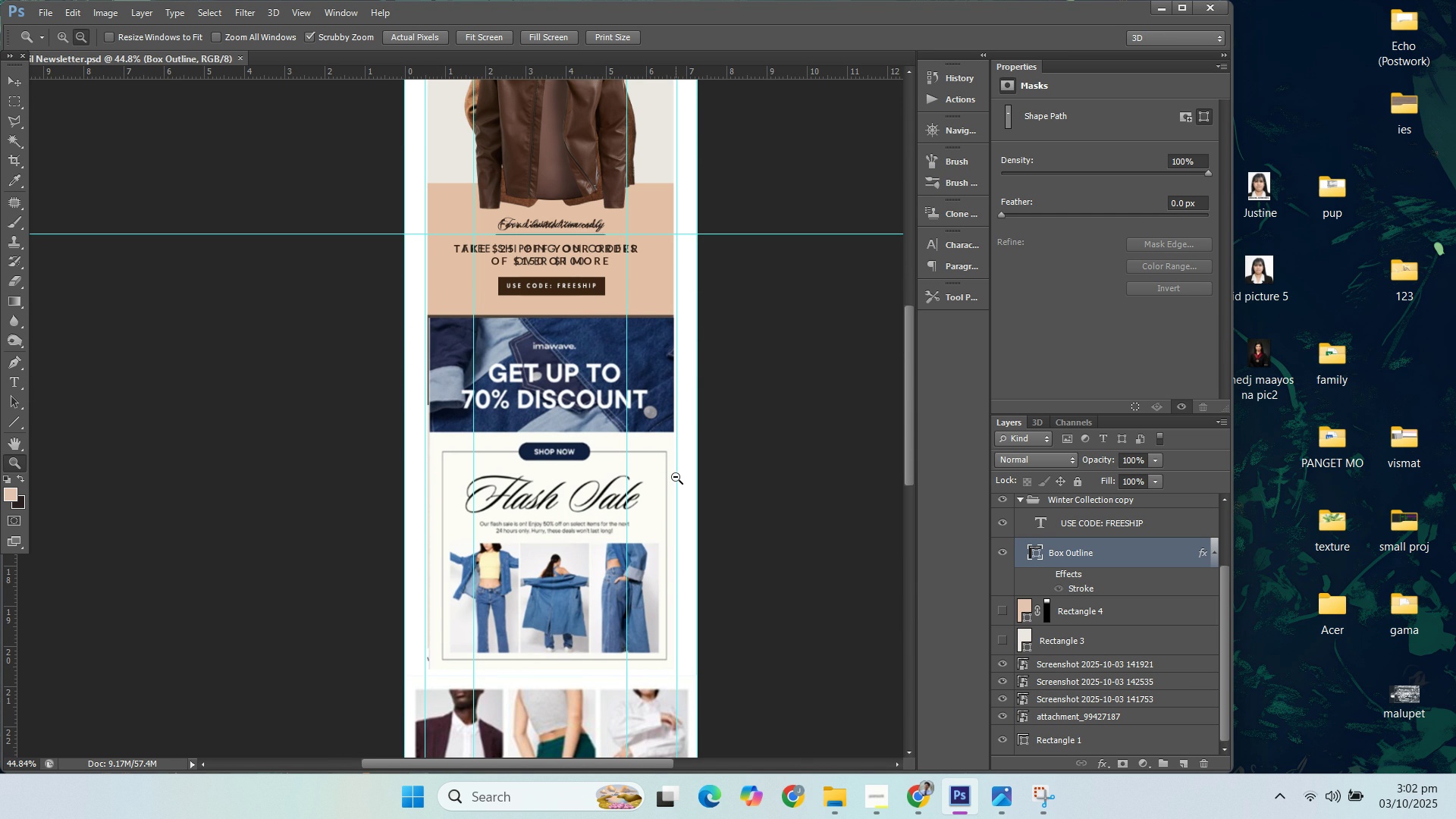 
wait(12.1)
 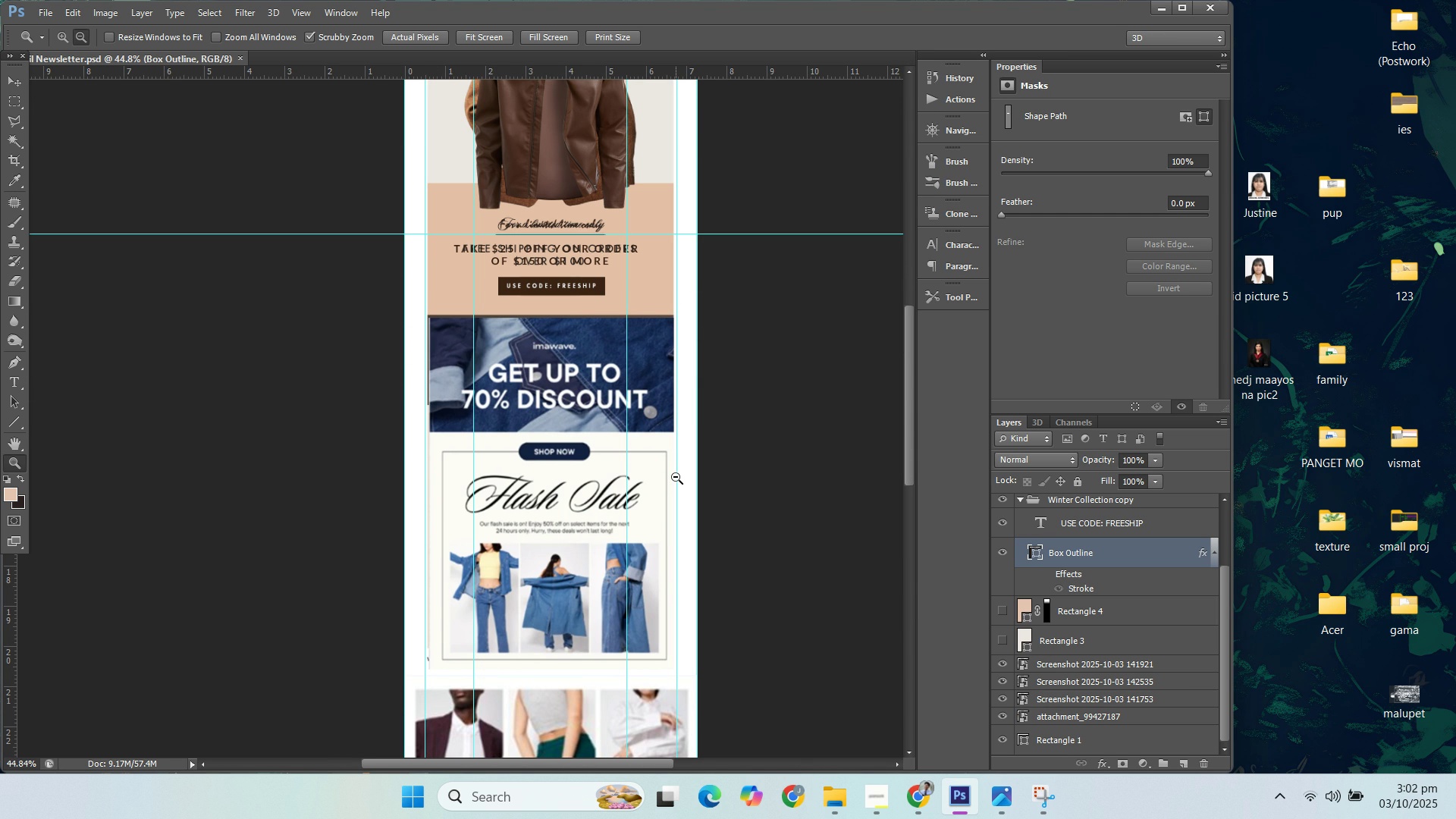 
scroll: coordinate [664, 334], scroll_direction: up, amount: 22.0
 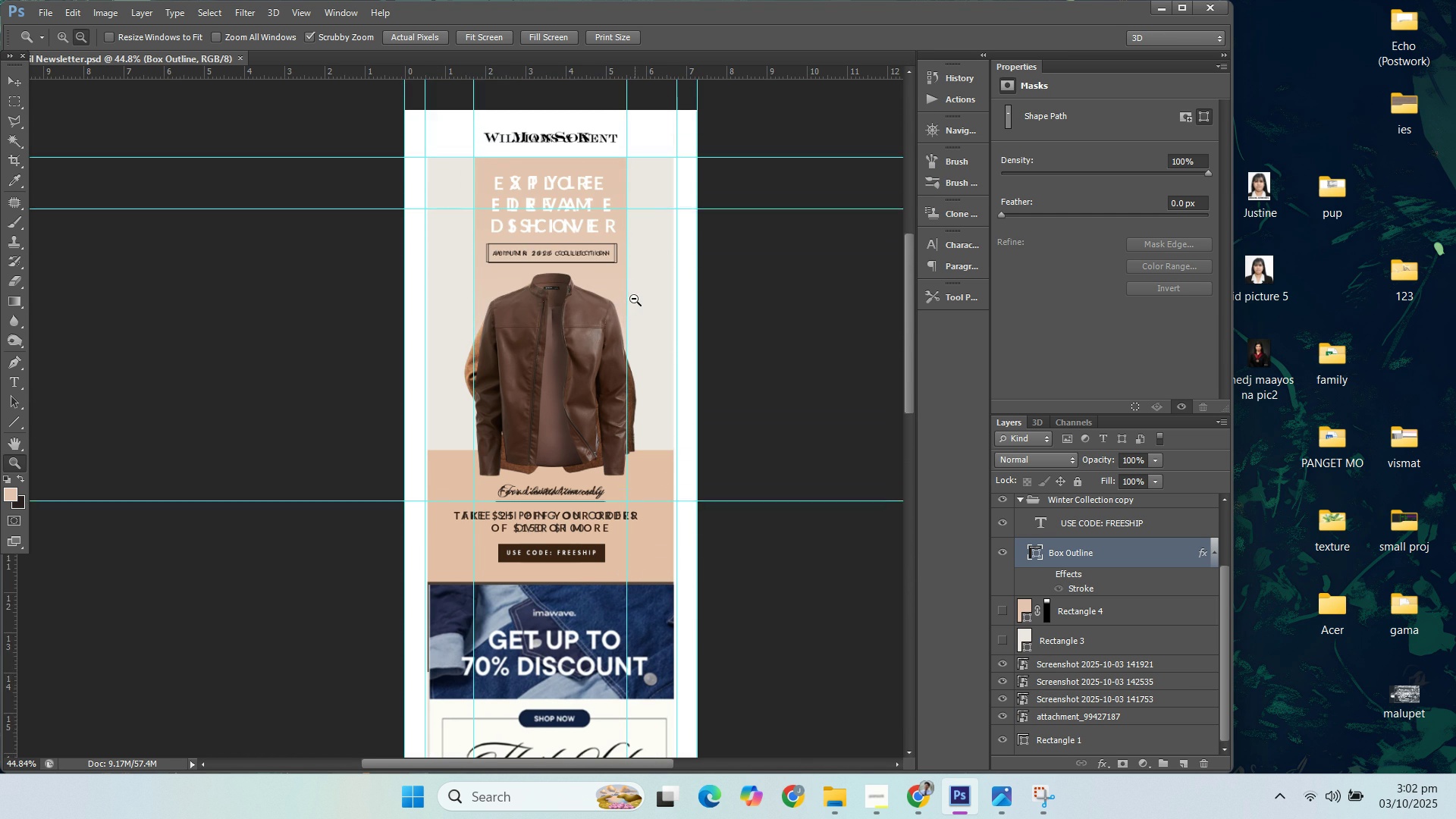 
scroll: coordinate [568, 421], scroll_direction: down, amount: 15.0